 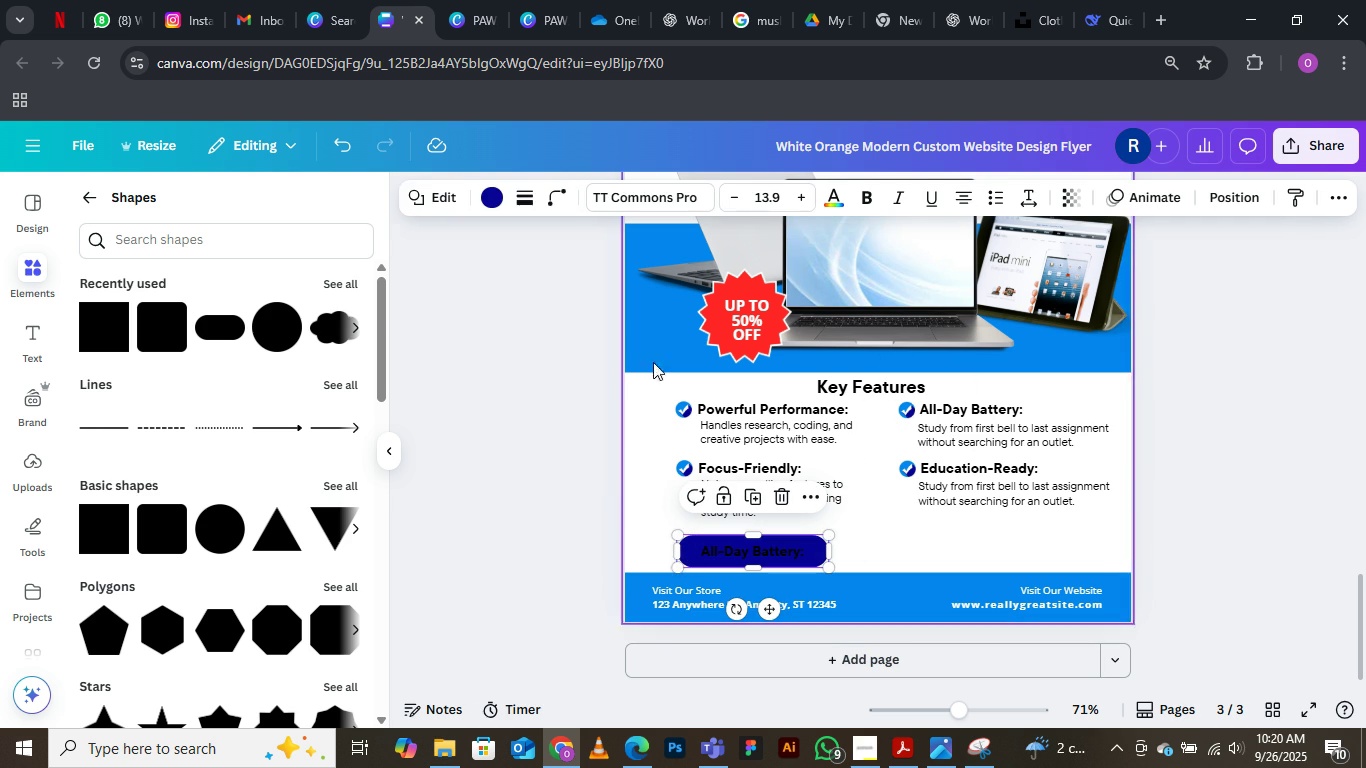 
left_click([493, 196])
 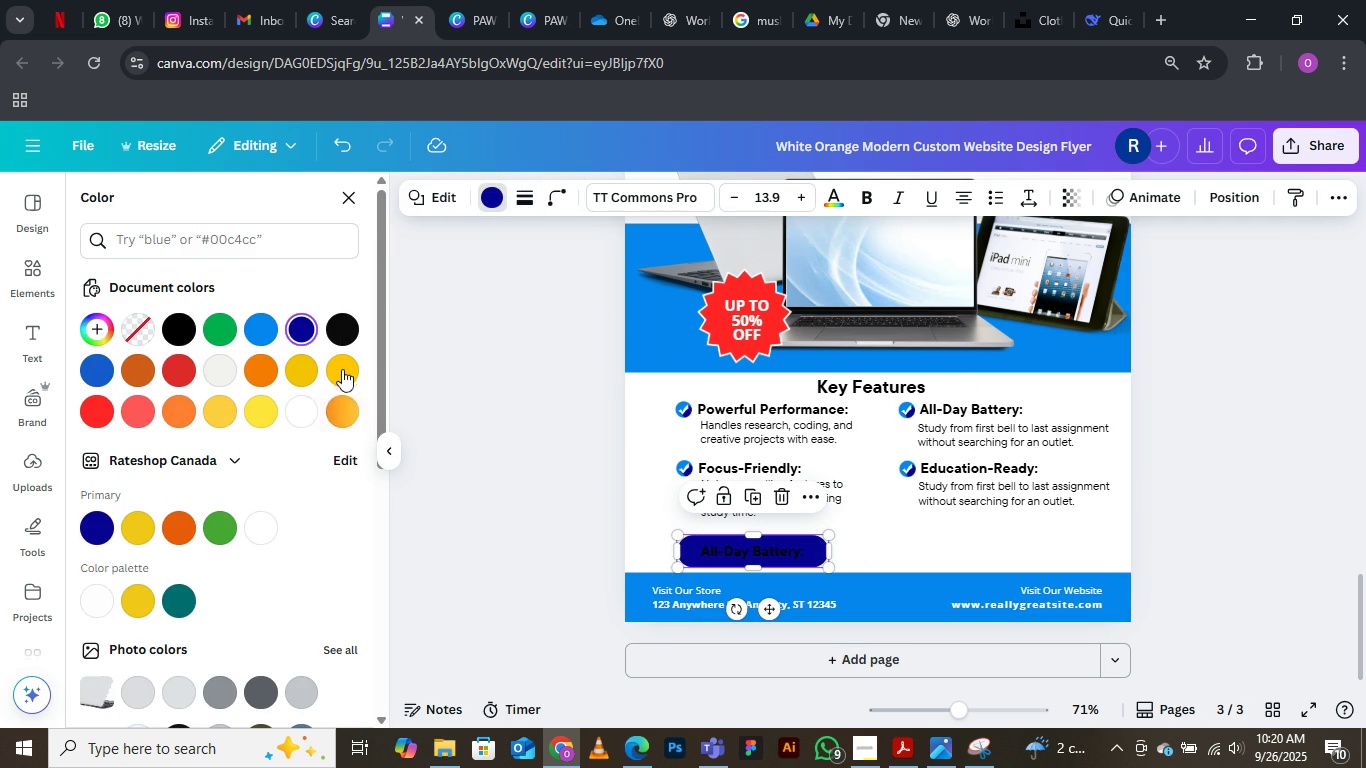 
left_click([344, 360])
 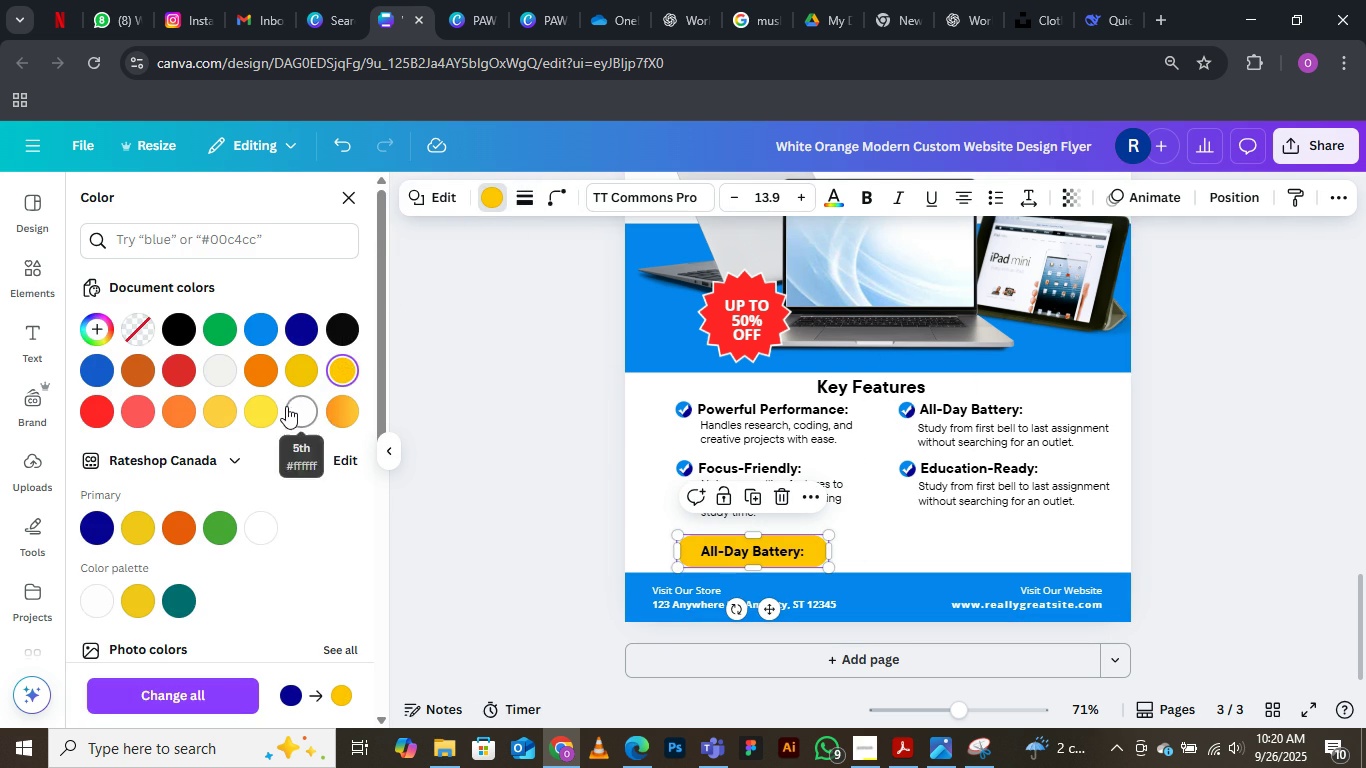 
left_click([333, 410])
 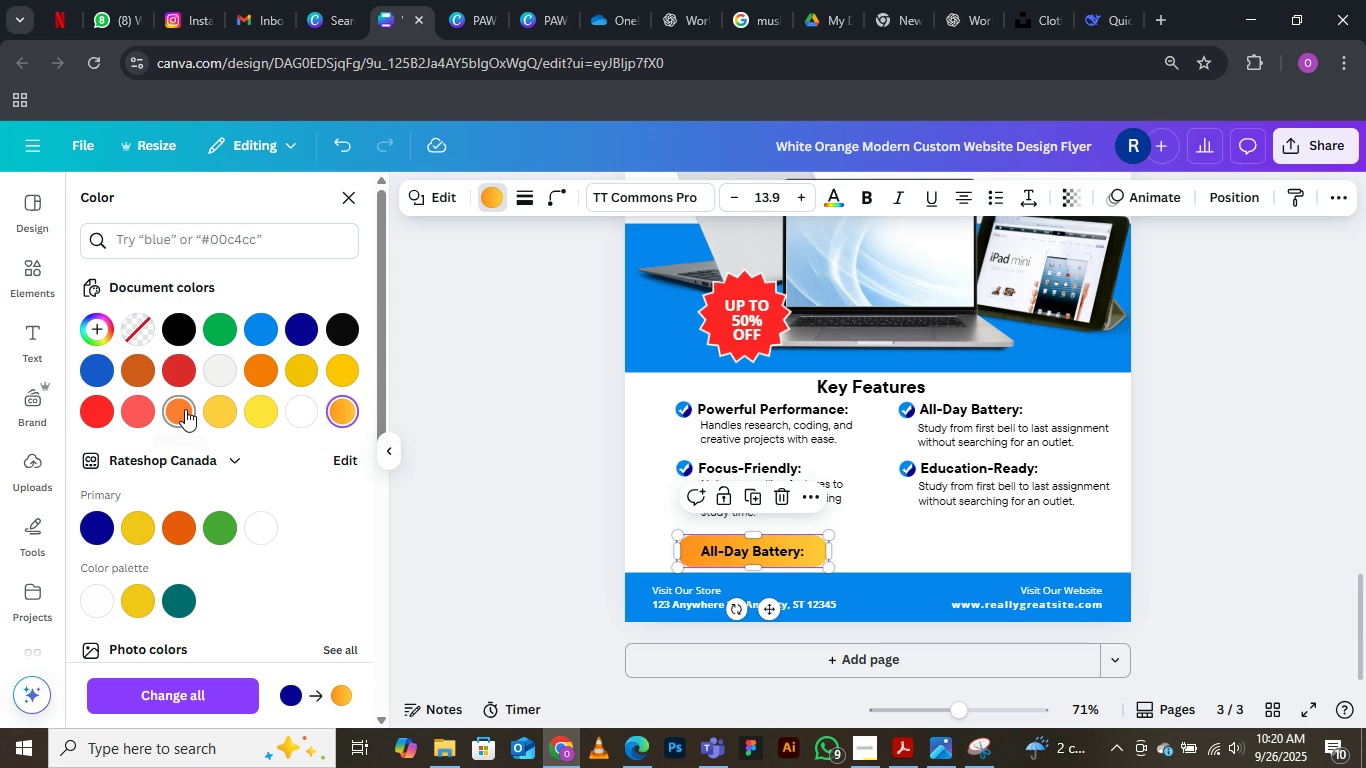 
left_click([215, 406])
 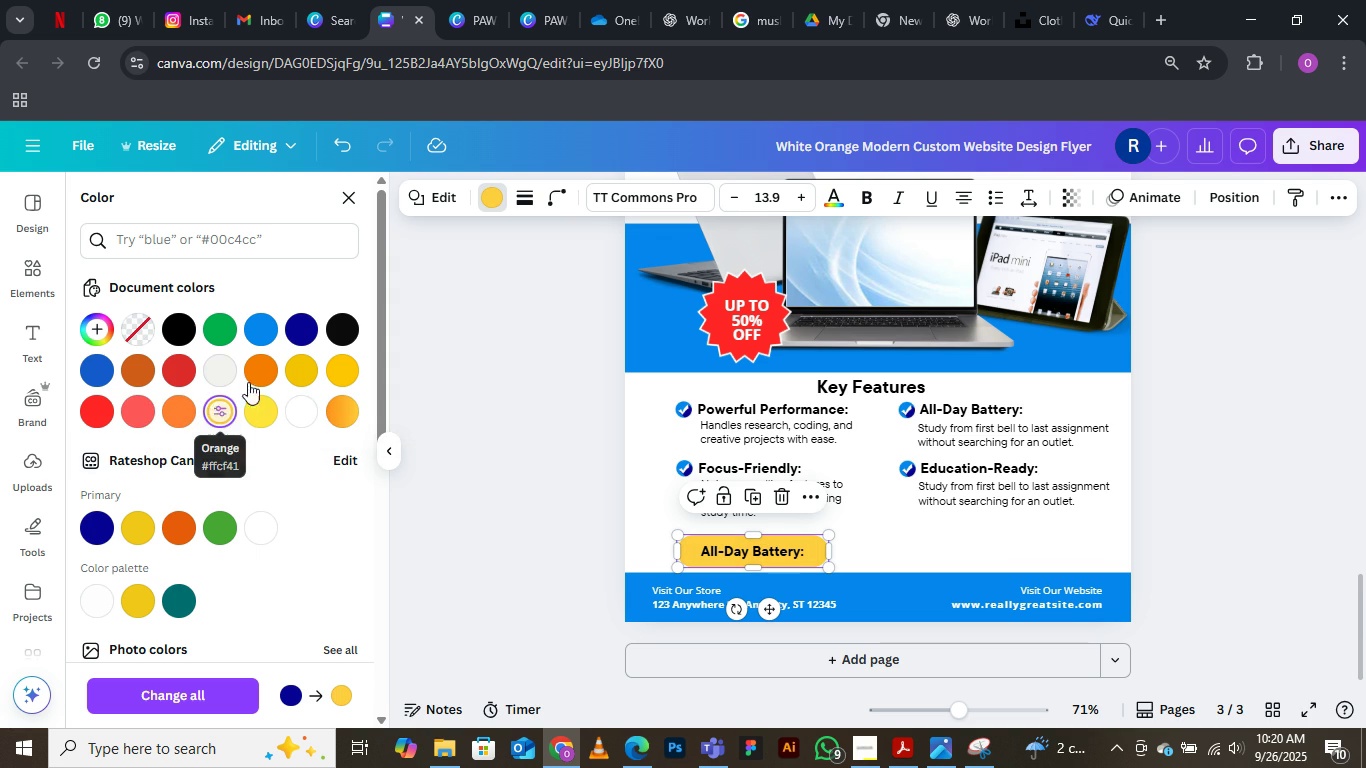 
mouse_move([270, 395])
 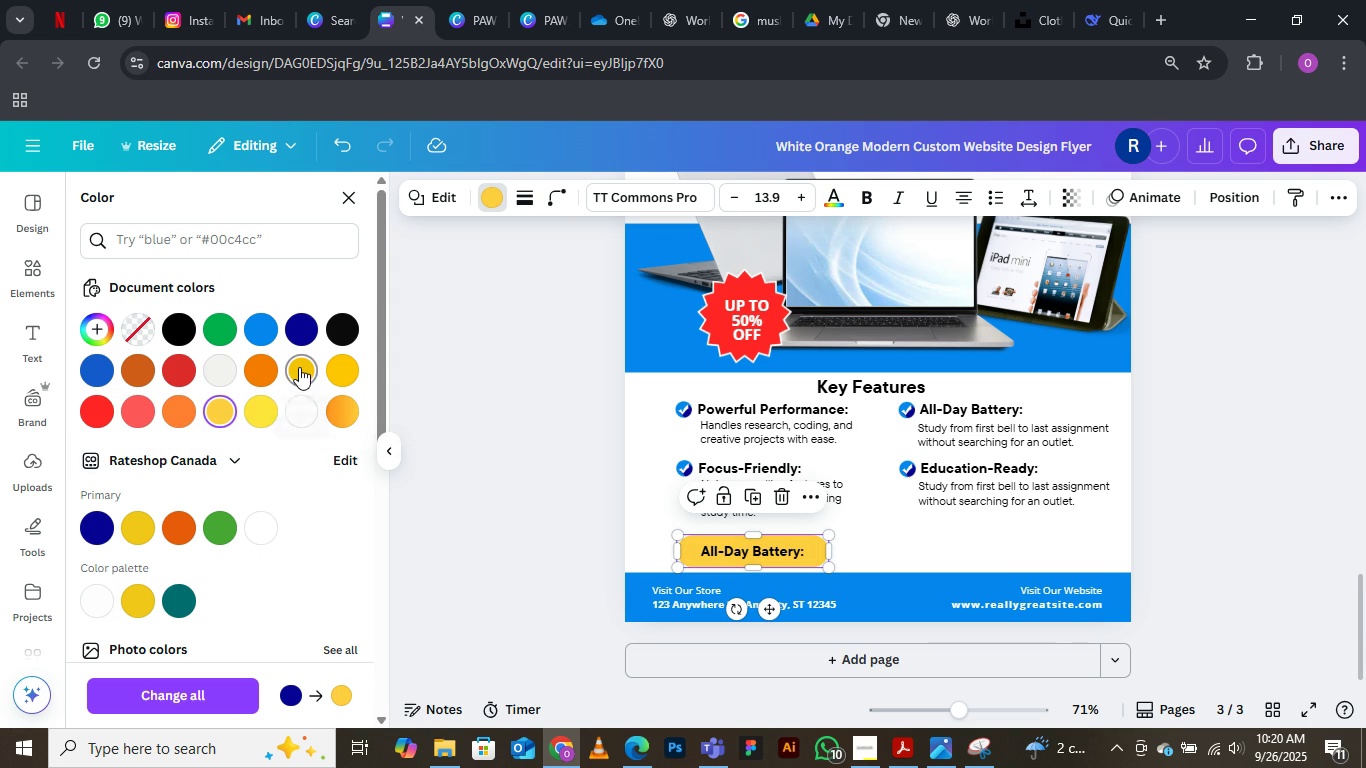 
left_click([299, 367])
 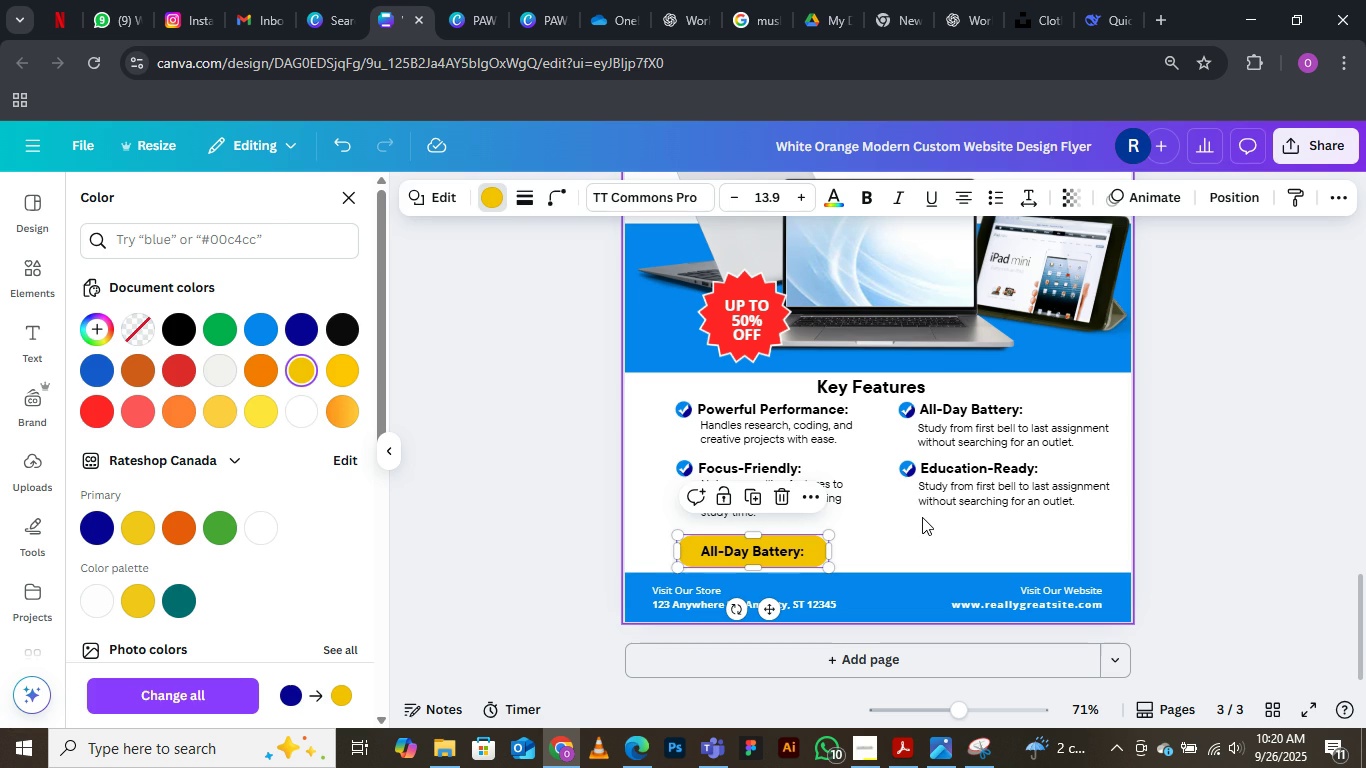 
left_click([934, 518])
 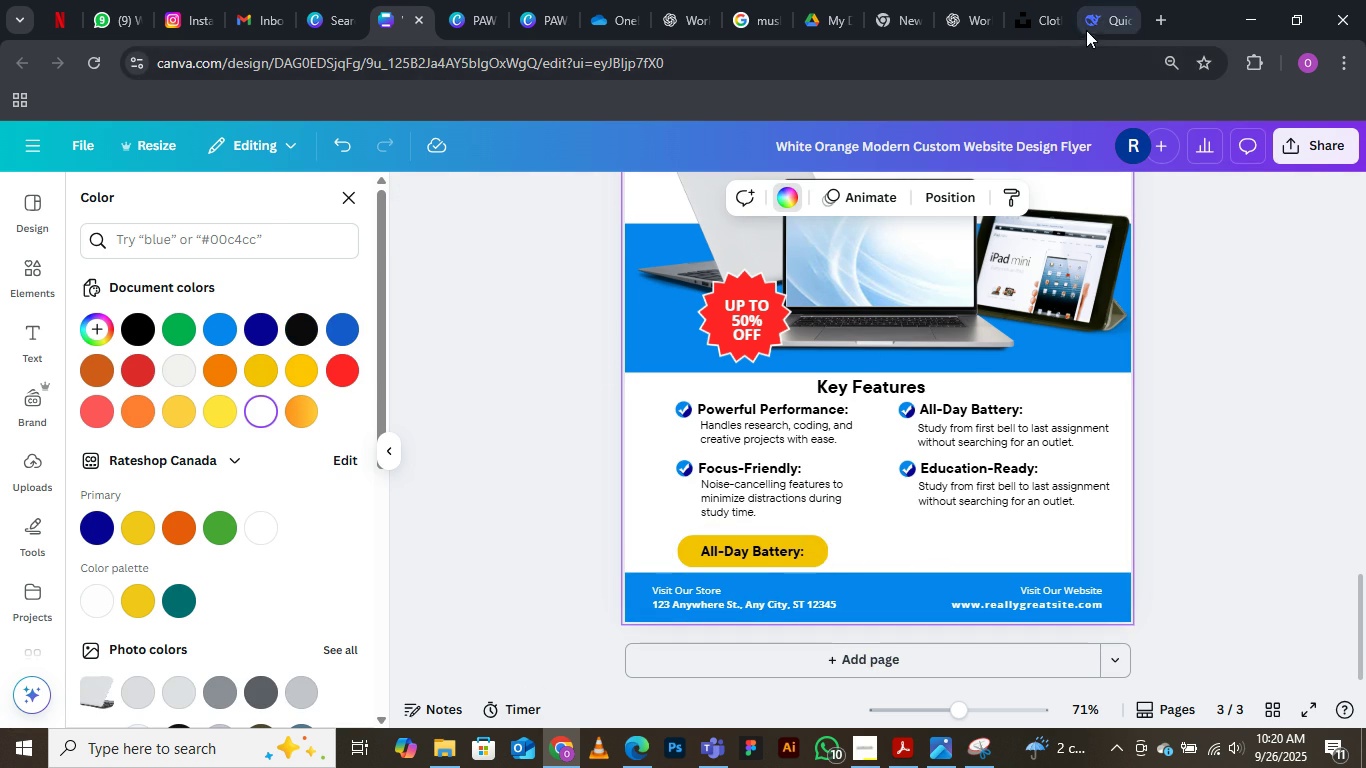 
left_click([1098, 13])